 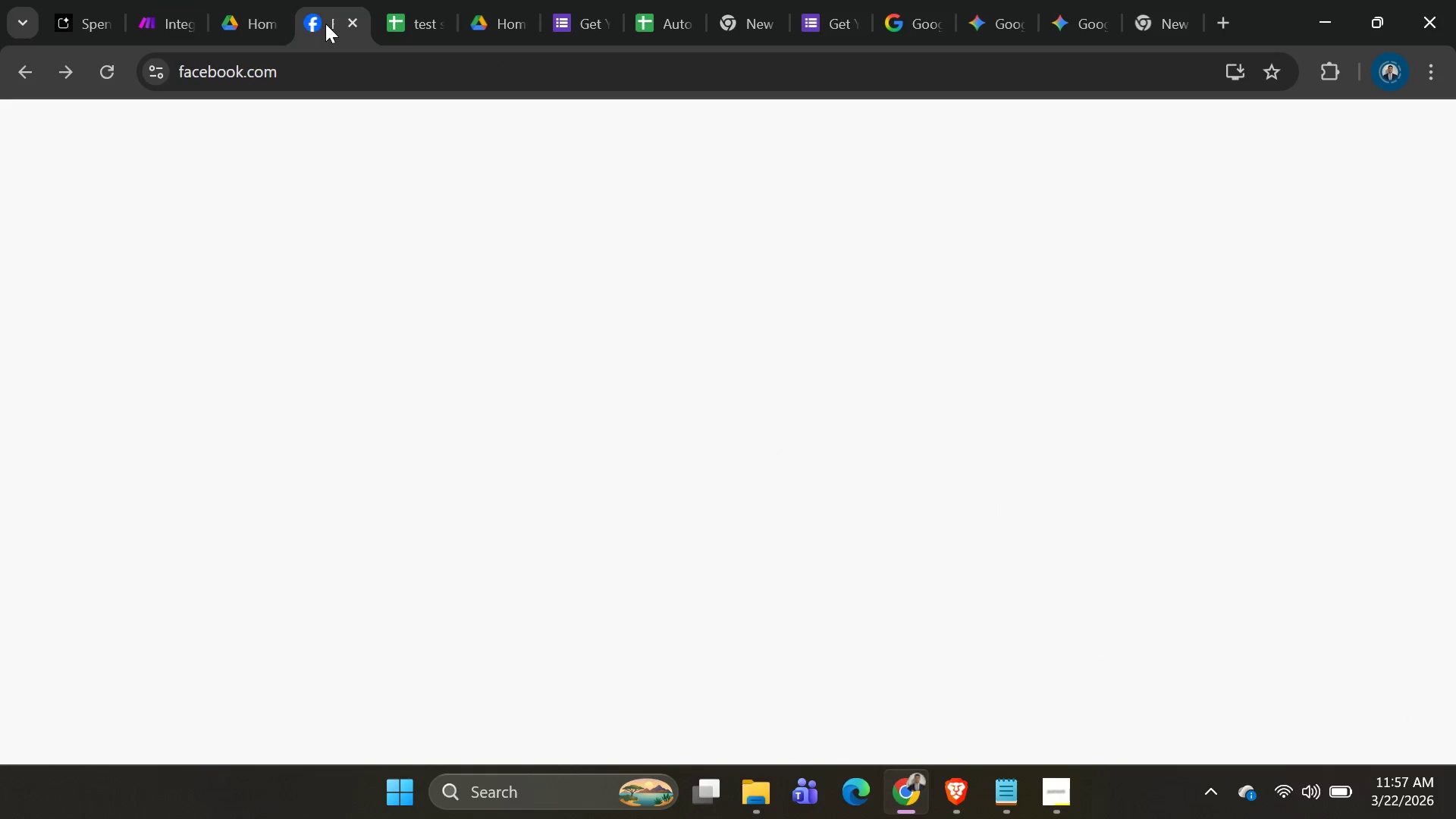 
scroll: coordinate [1143, 494], scroll_direction: up, amount: 3.0
 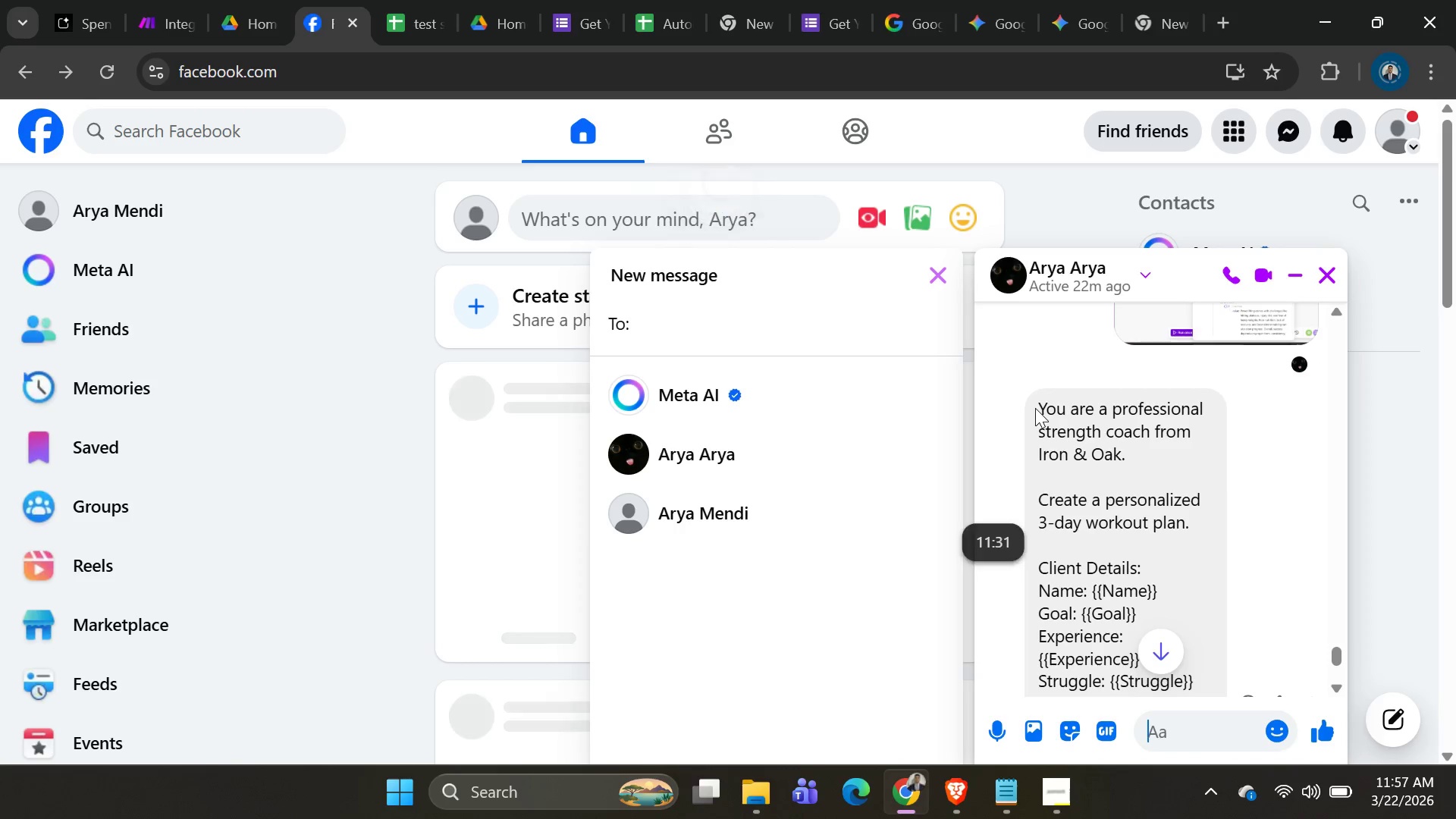 
left_click_drag(start_coordinate=[1035, 404], to_coordinate=[1188, 654])
 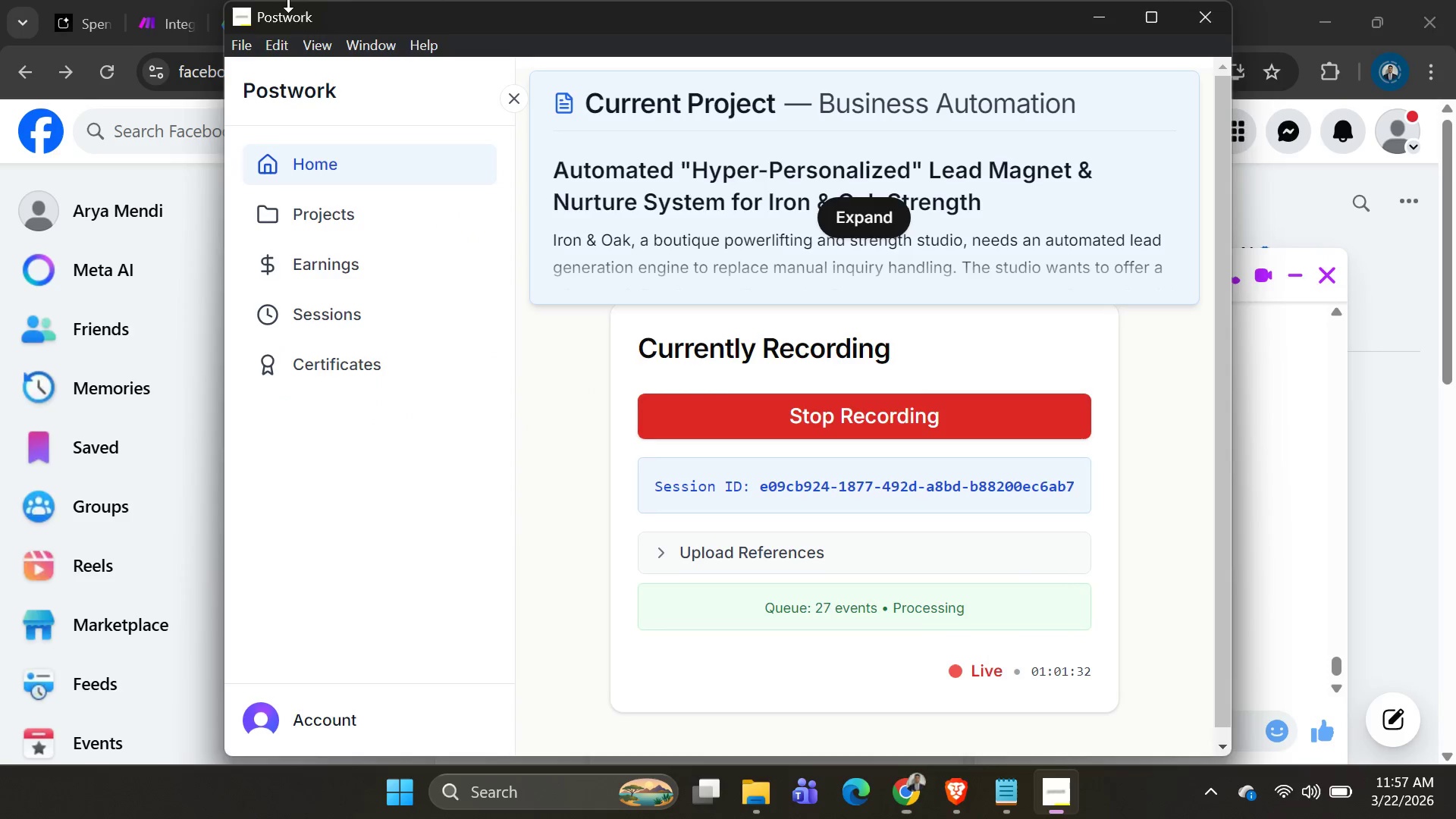 
scroll: coordinate [1103, 582], scroll_direction: down, amount: 3.0
 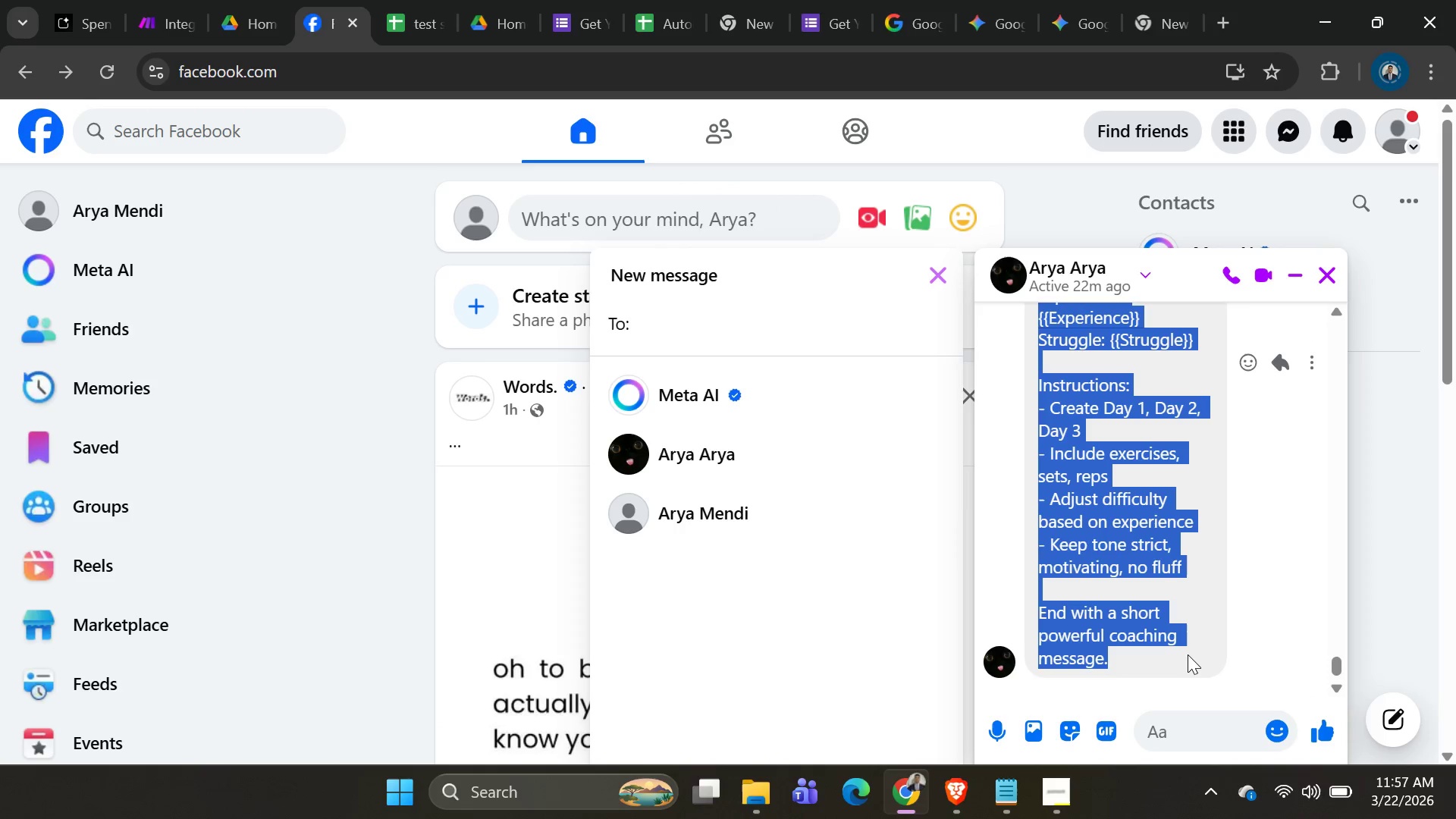 
key(Control+C)
 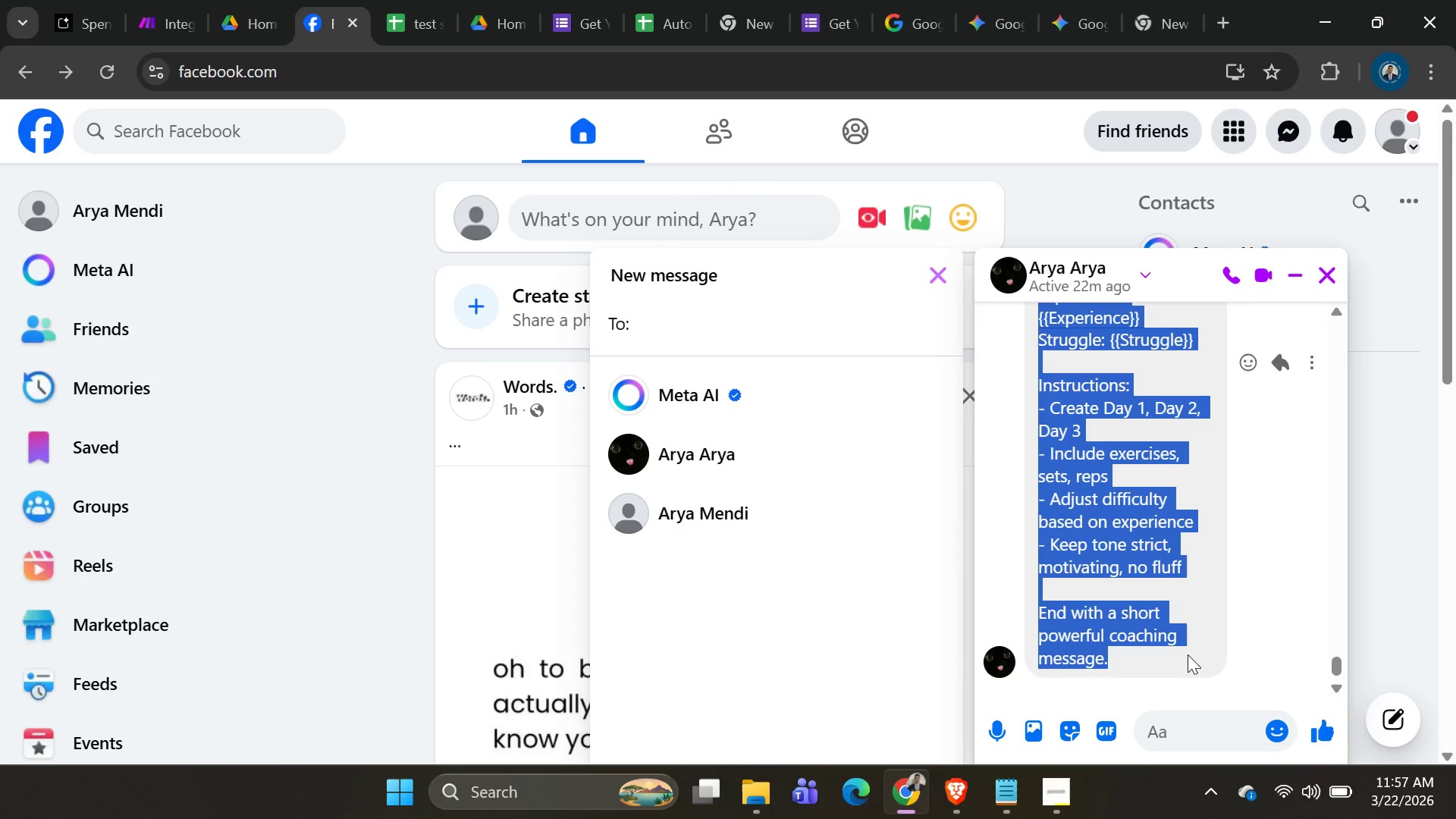 
key(Control+C)
 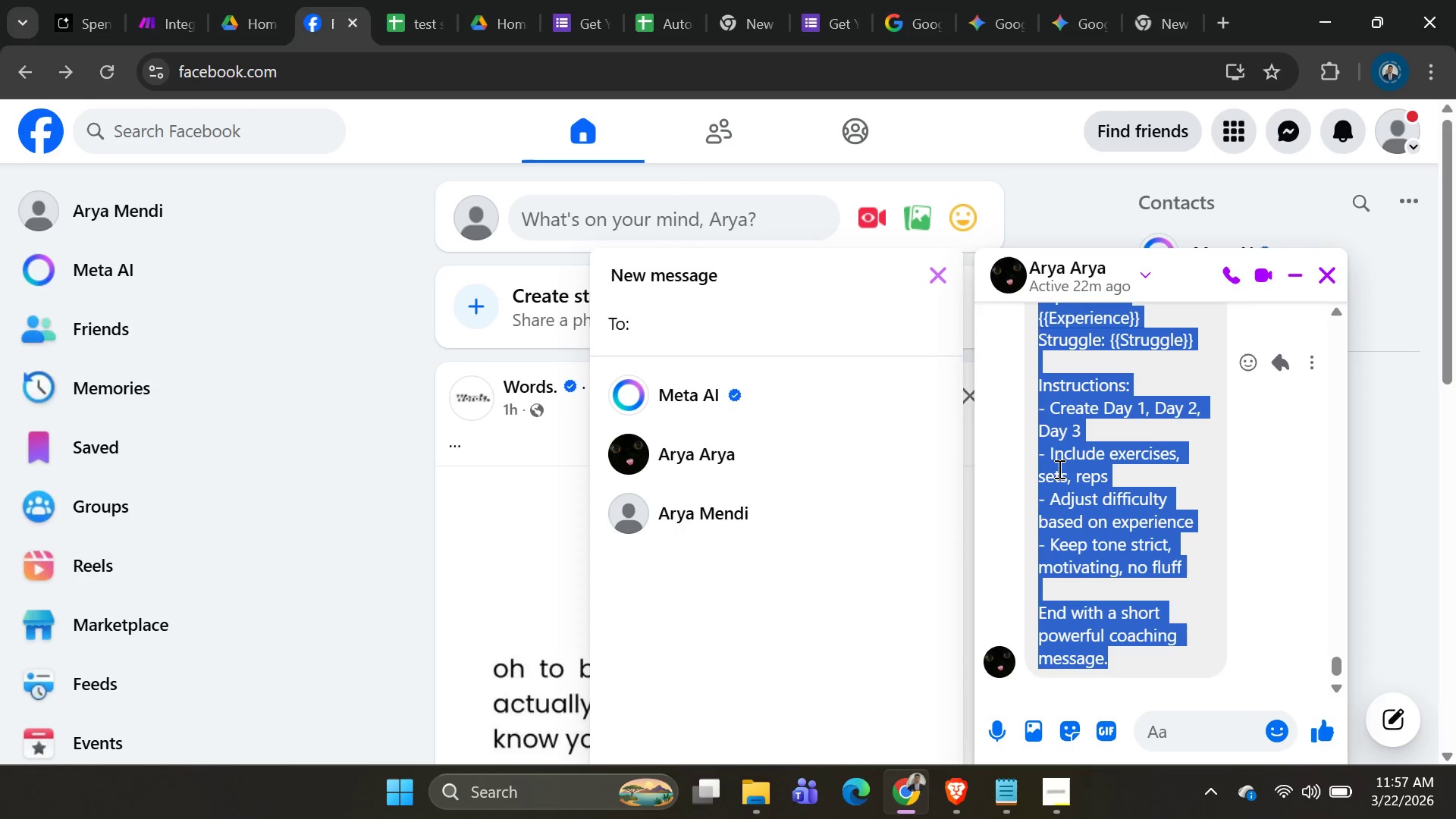 
key(Alt+AltLeft)
 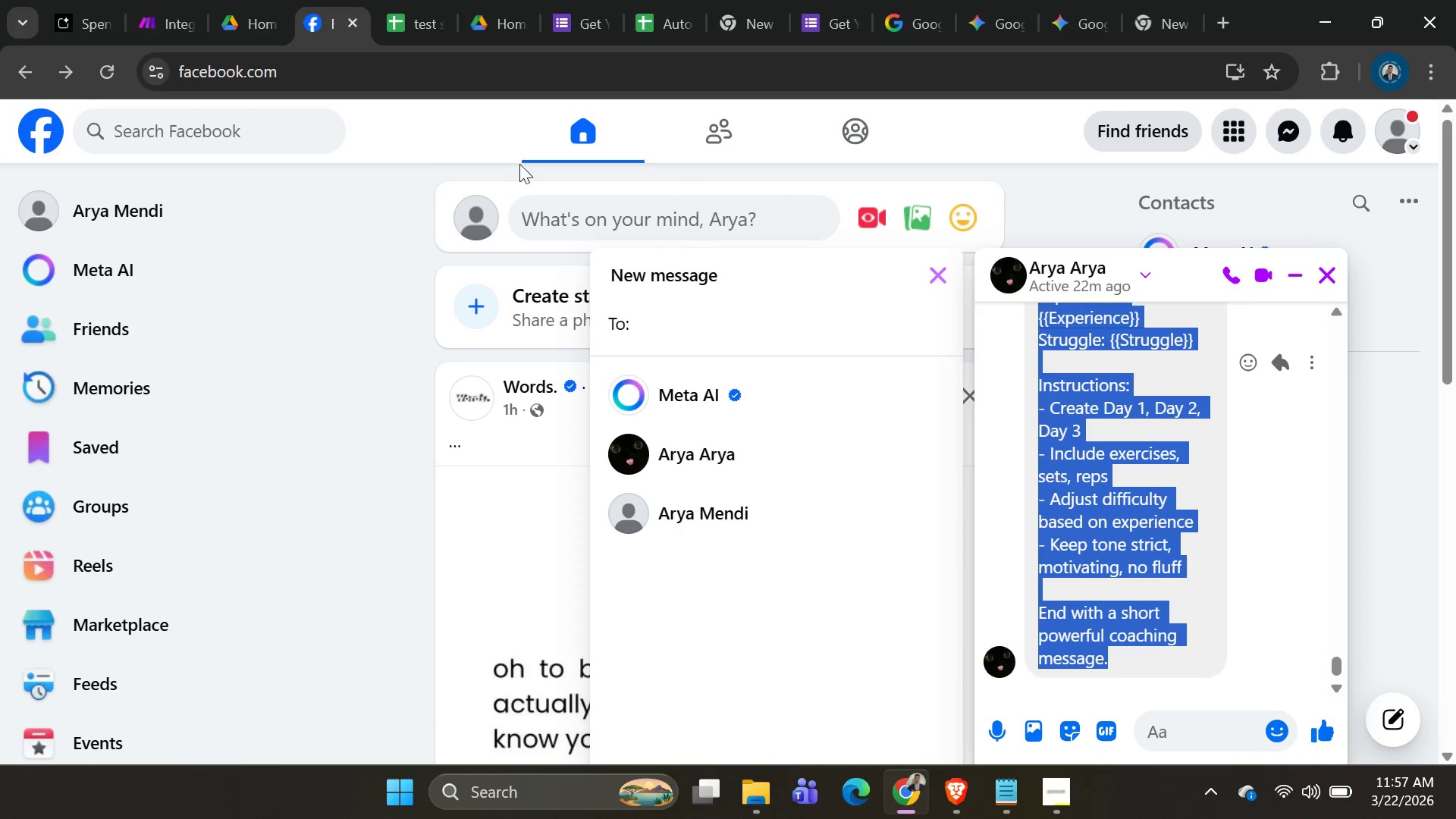 
key(Alt+Tab)